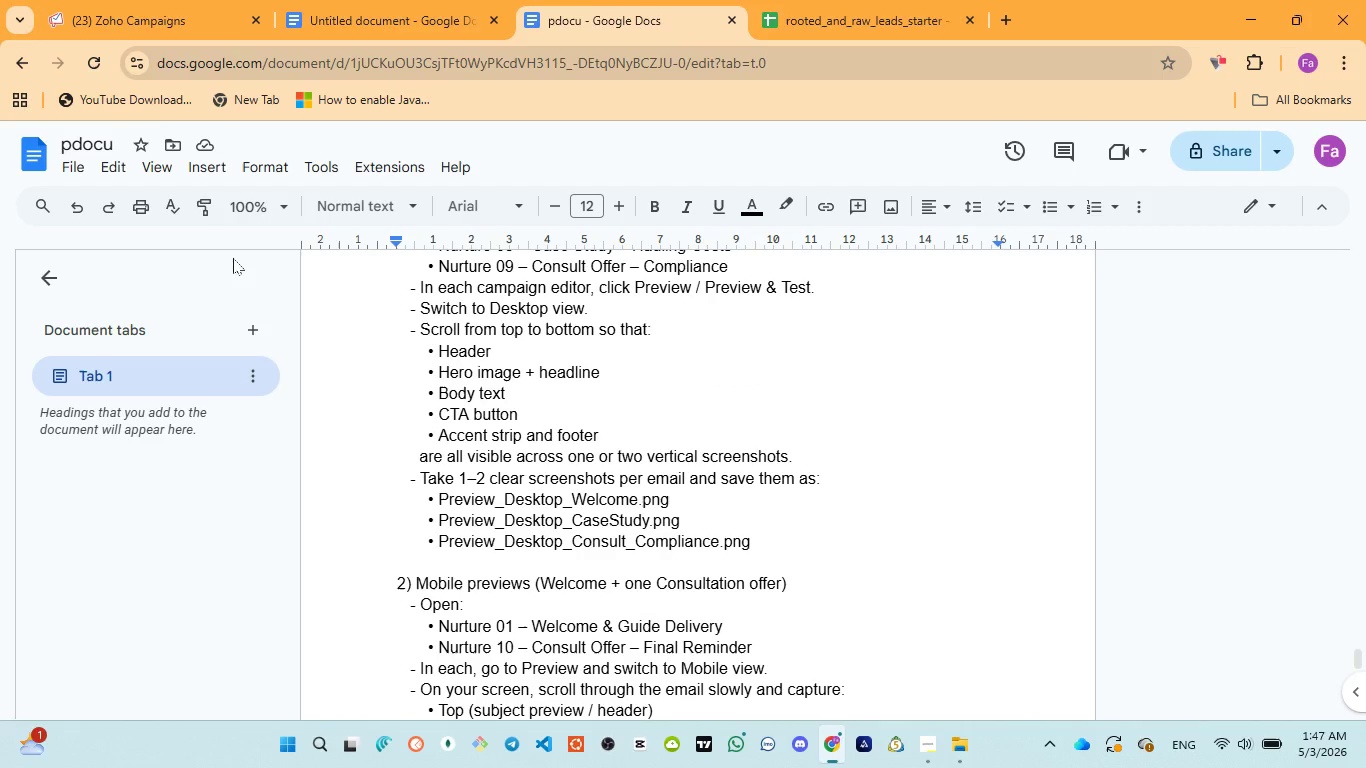 
left_click([1134, 59])
 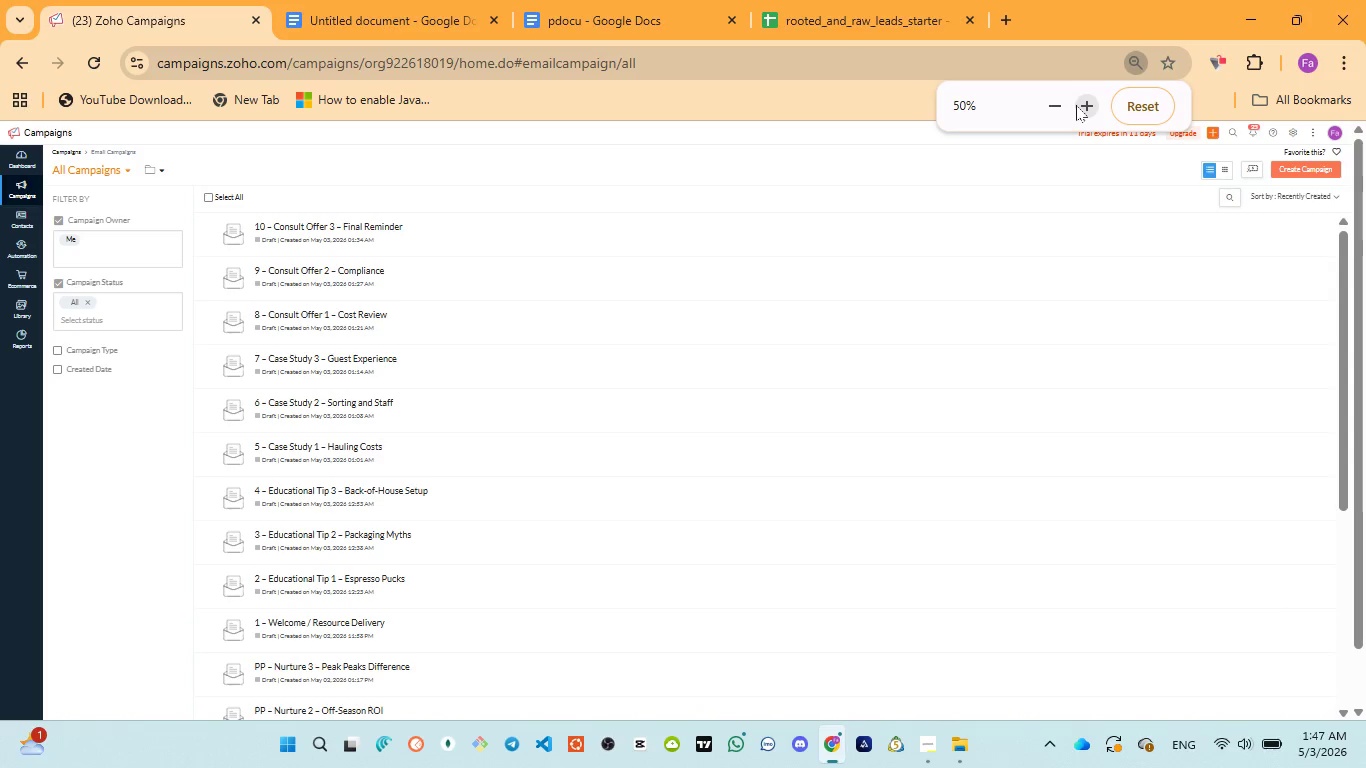 
double_click([1079, 104])
 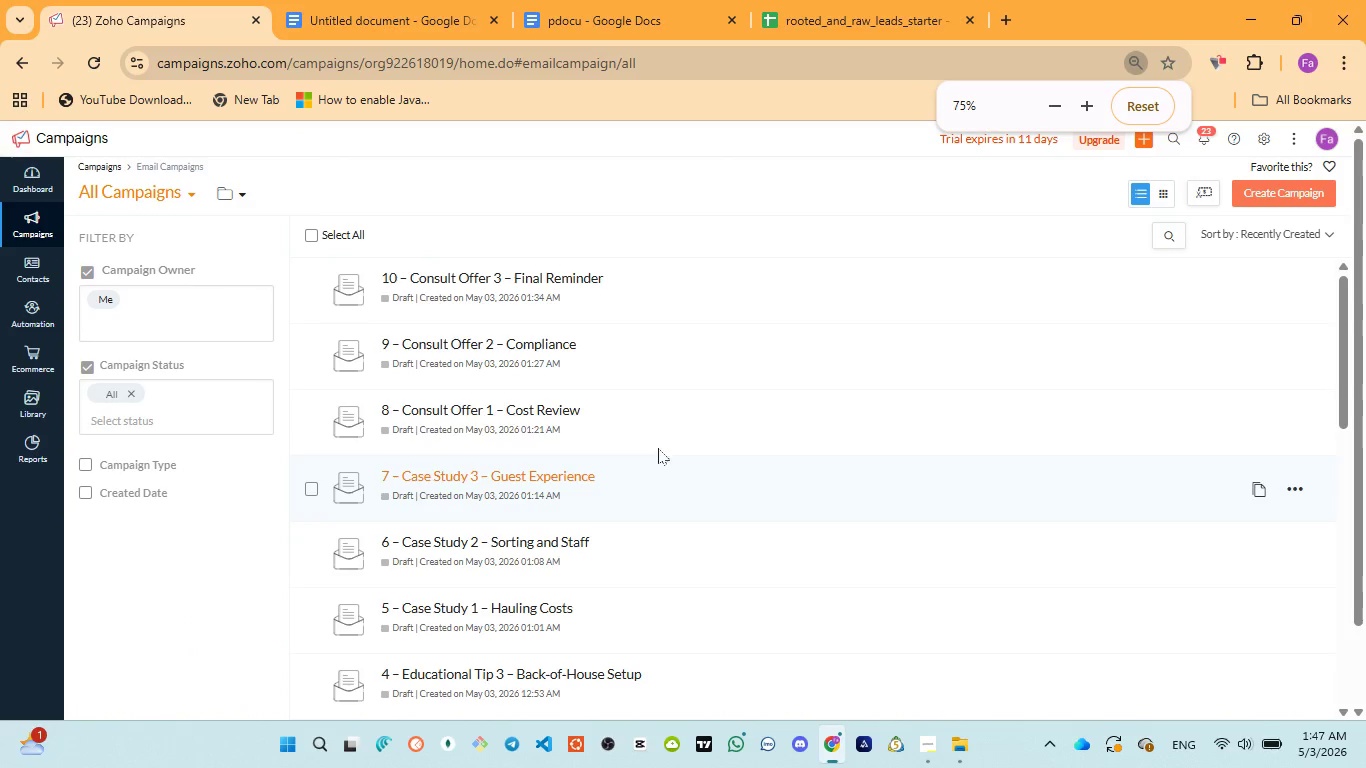 
scroll: coordinate [642, 474], scroll_direction: down, amount: 4.0
 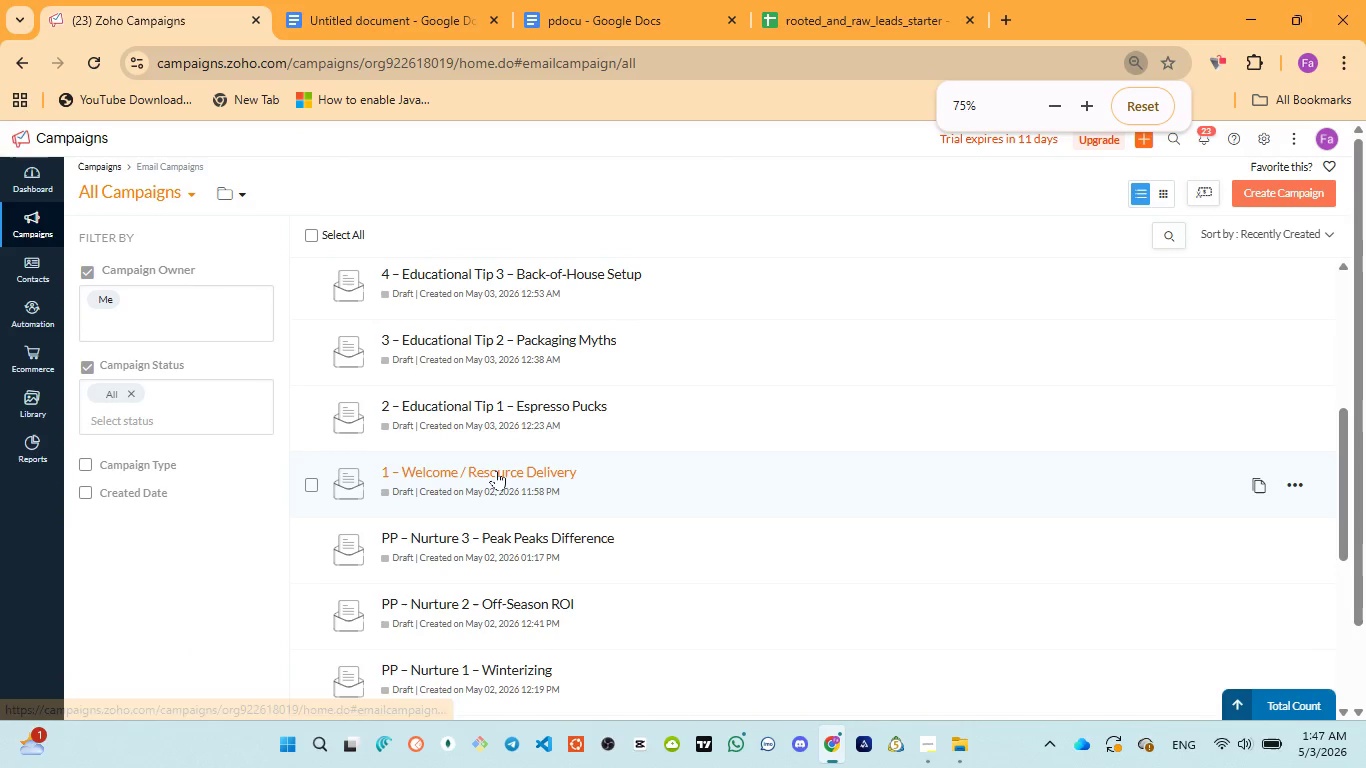 
left_click([496, 470])
 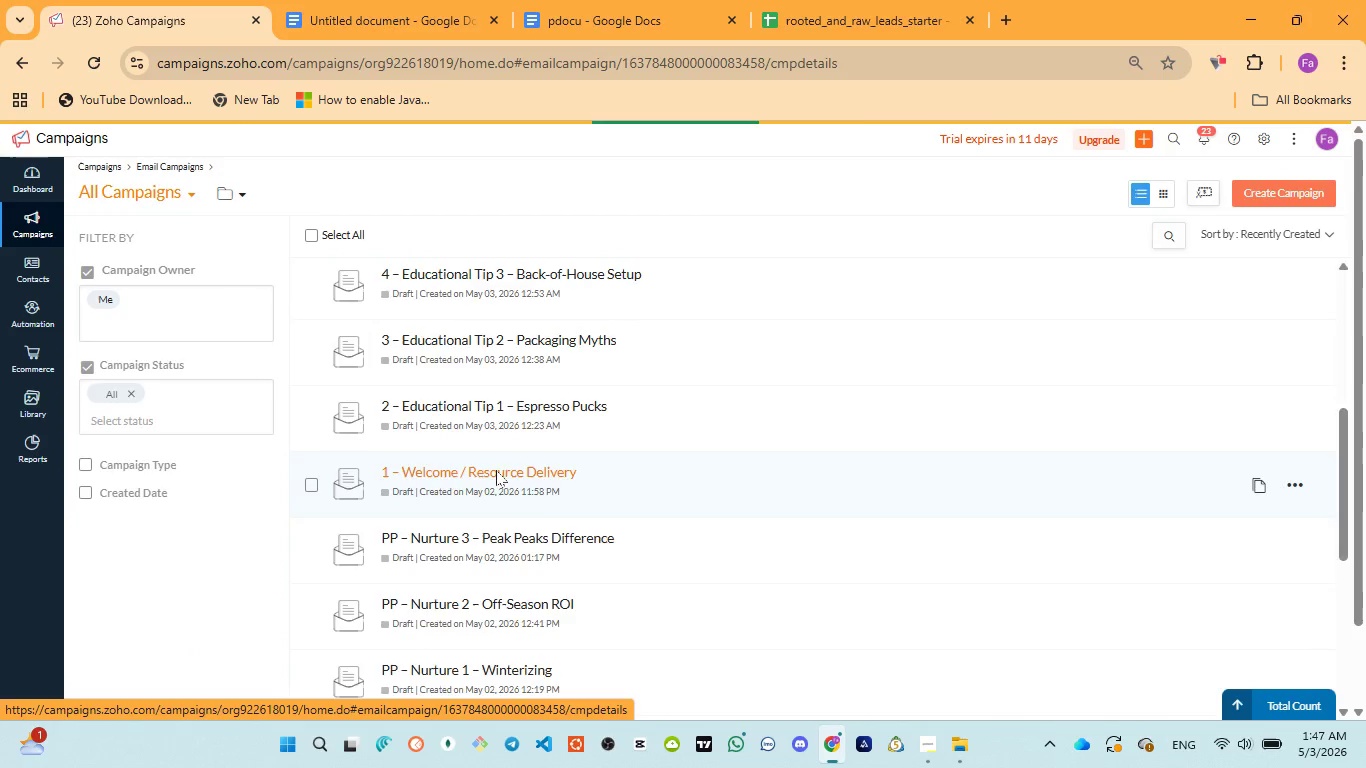 
left_click([395, 18])
 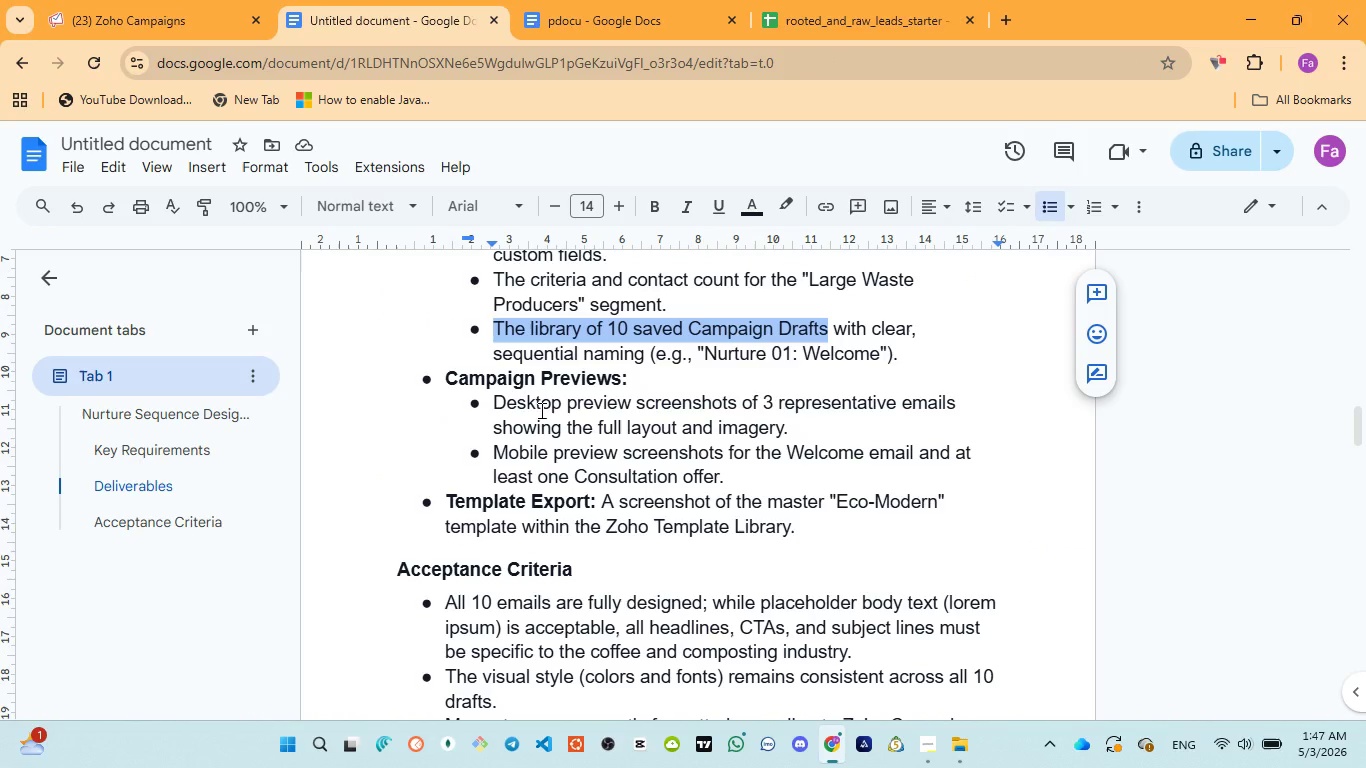 
wait(6.11)
 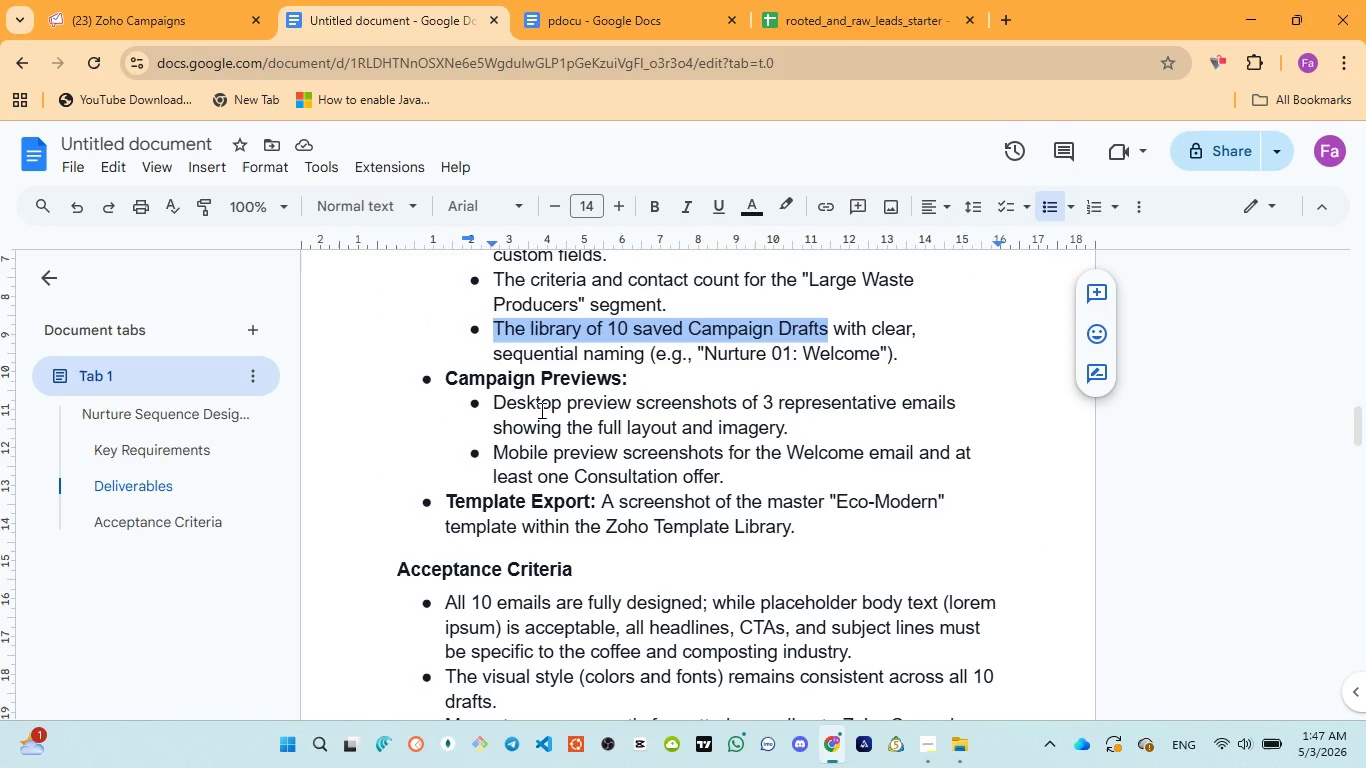 
left_click([156, 6])
 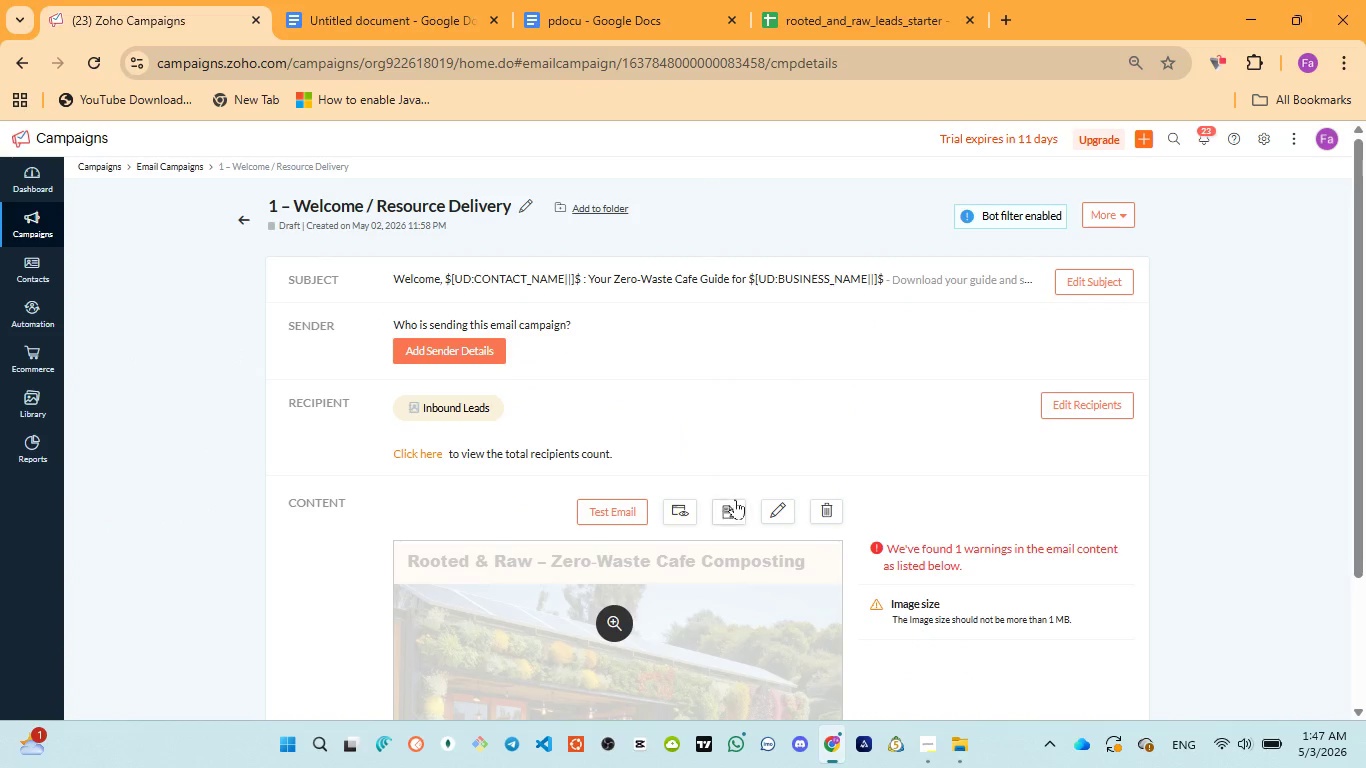 
mouse_move([792, 497])